 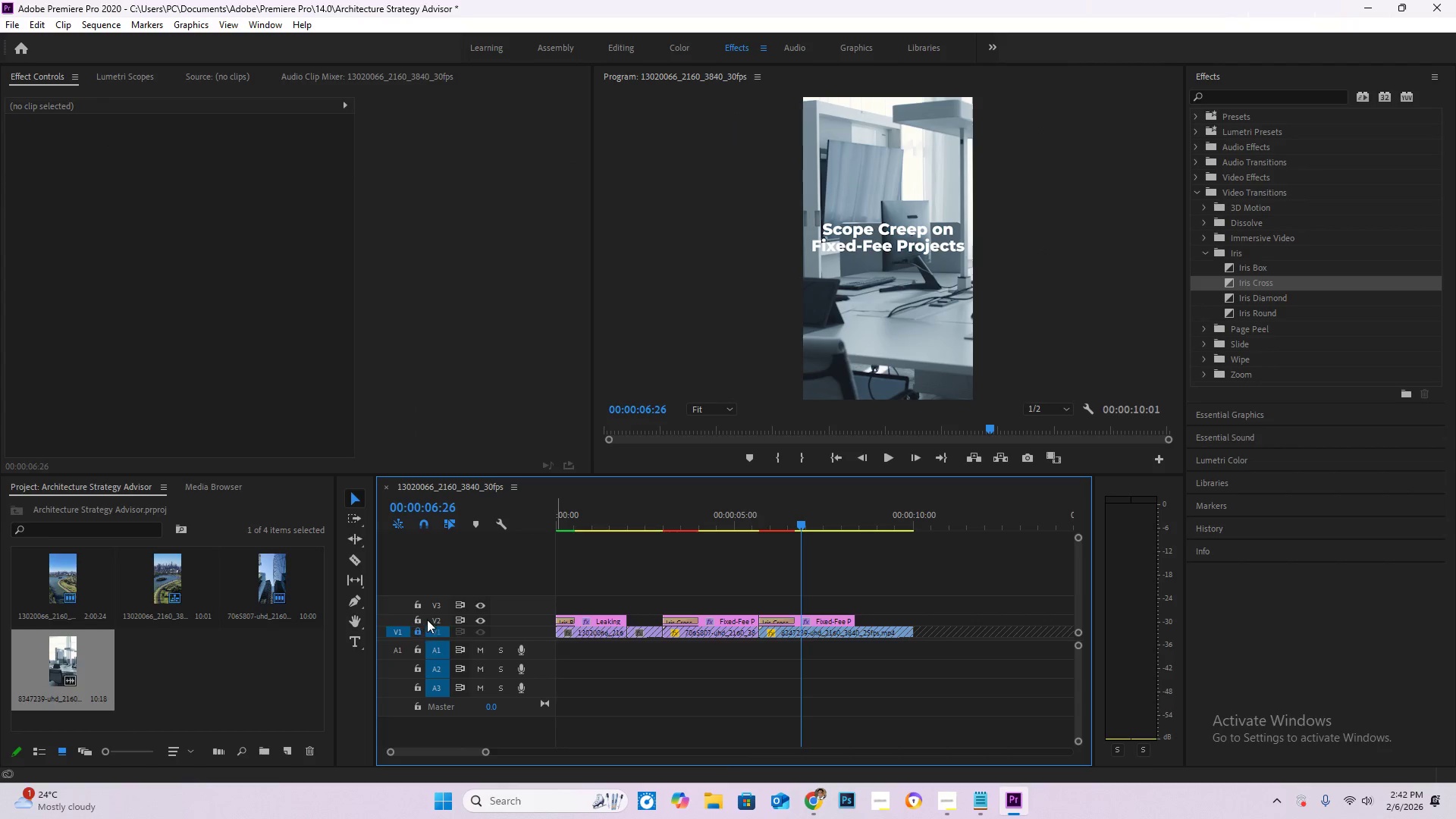 
left_click([827, 620])
 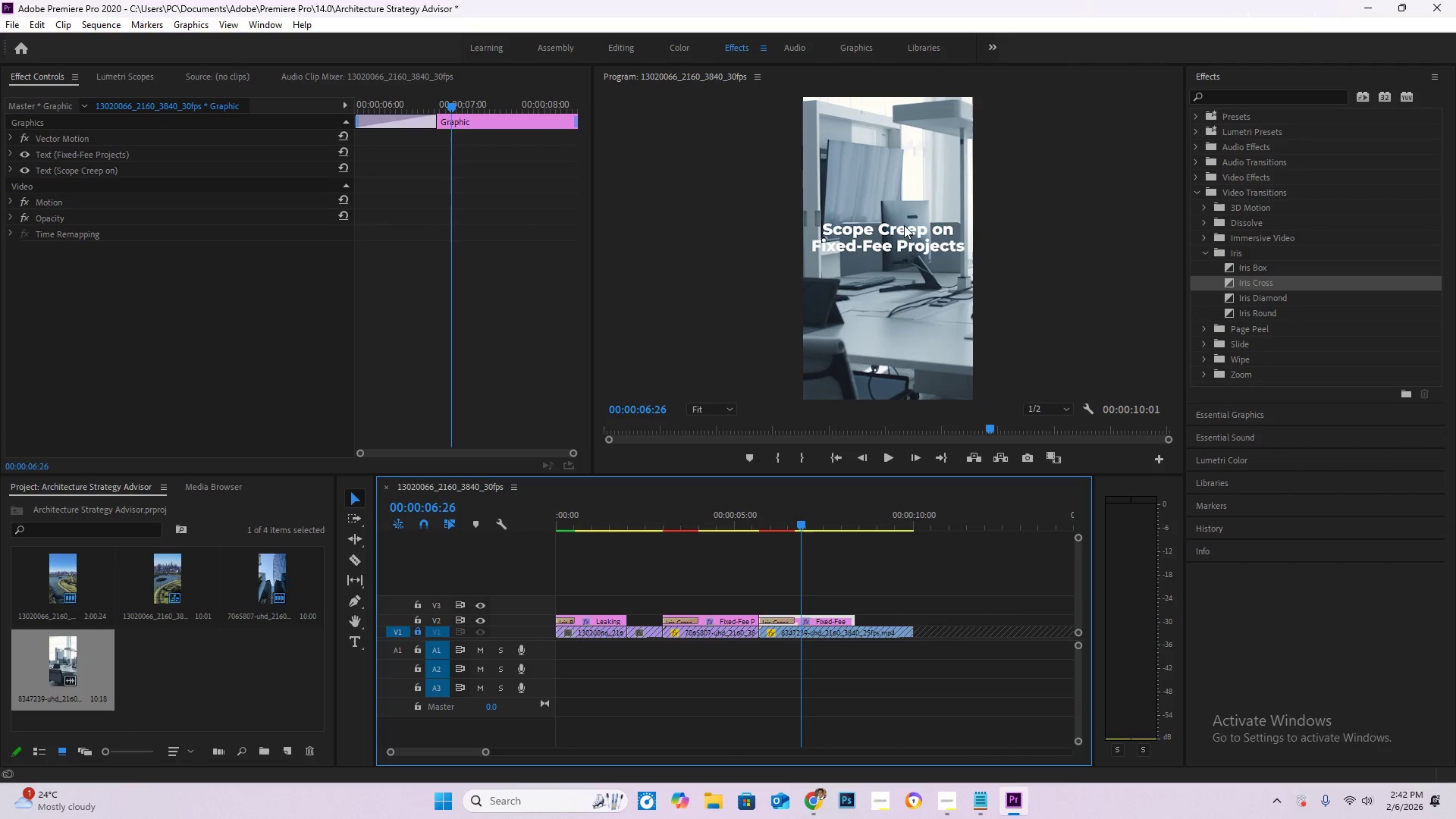 
left_click([908, 228])
 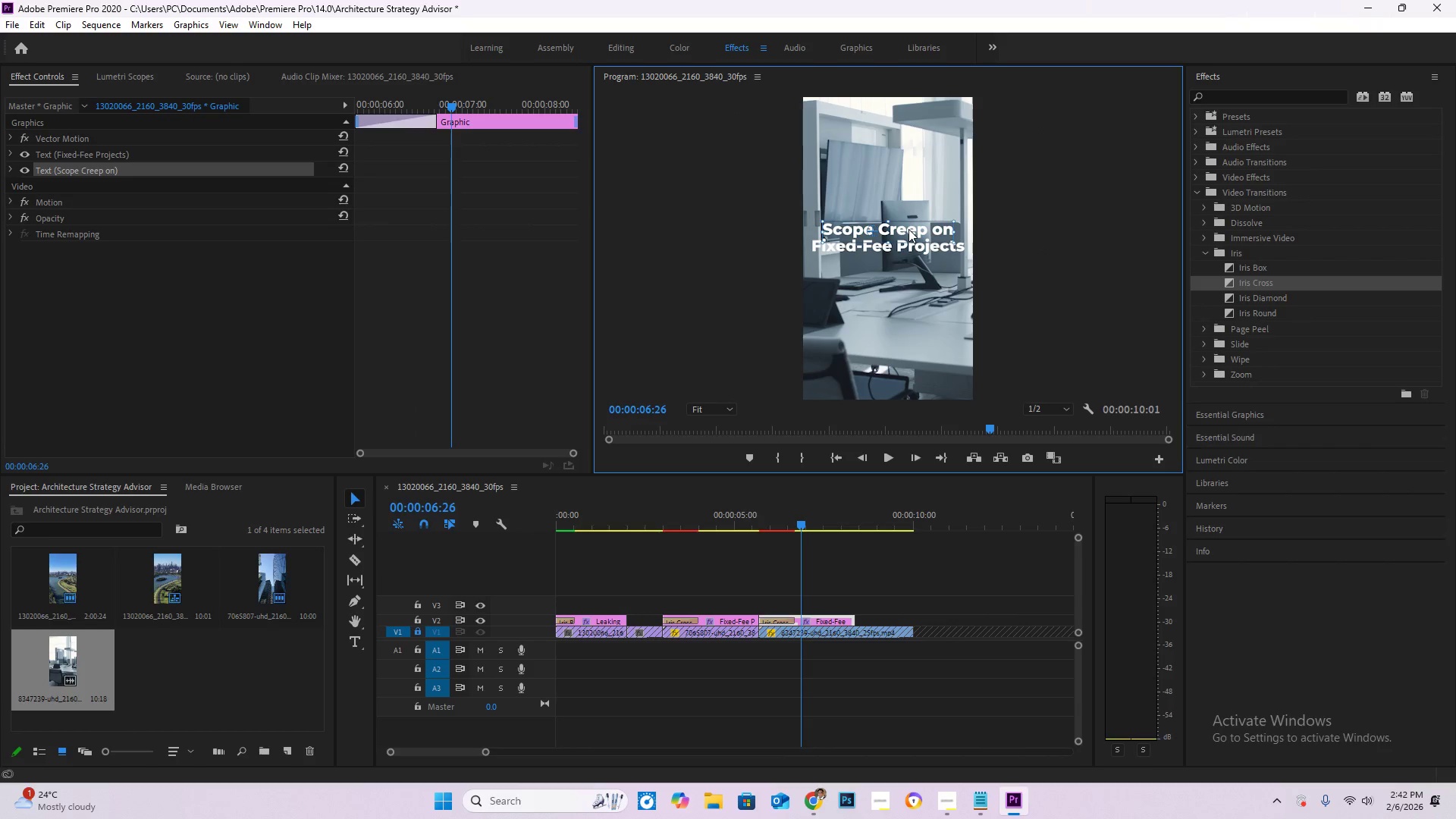 
double_click([908, 229])
 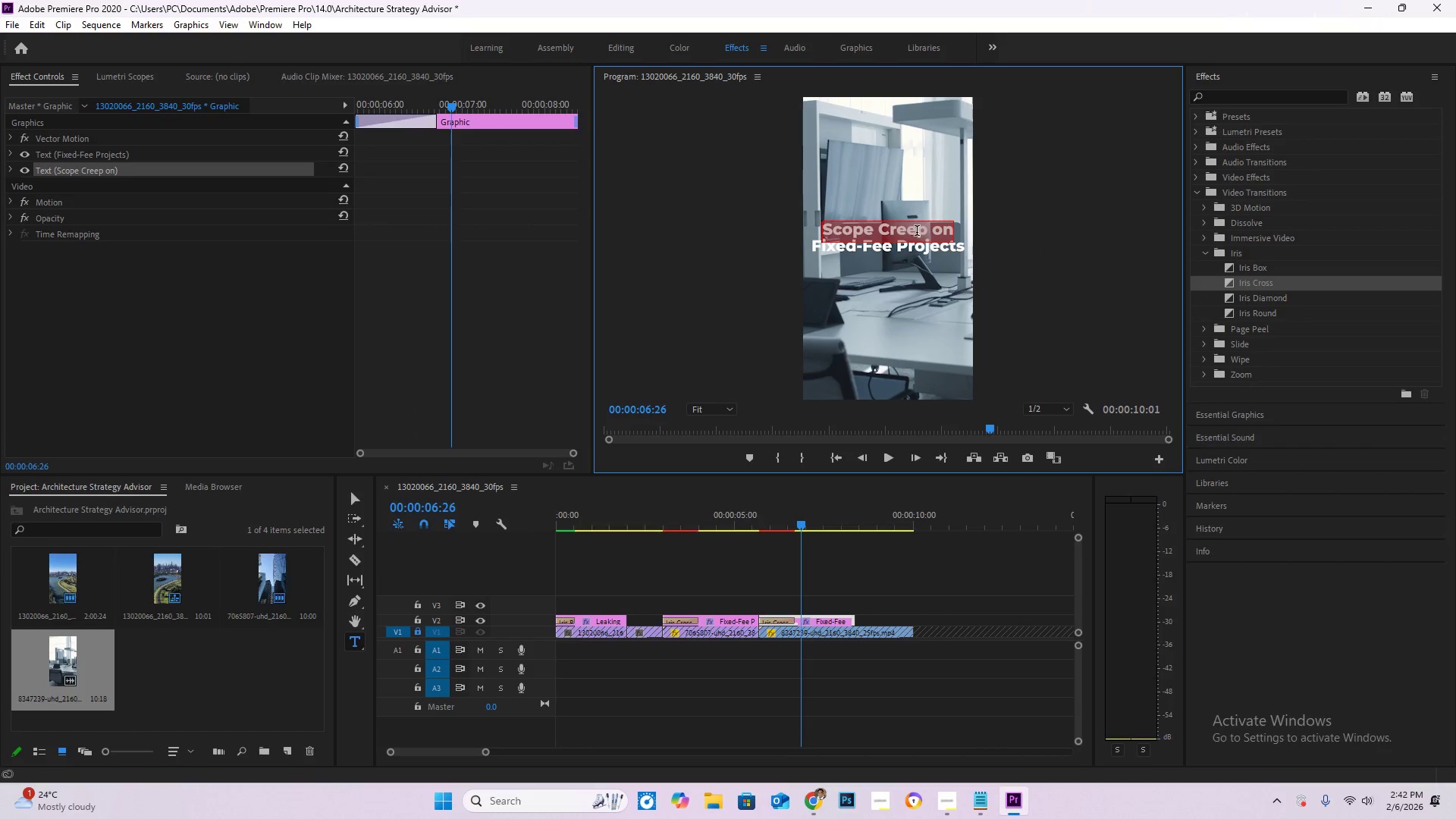 
key(Control+V)
 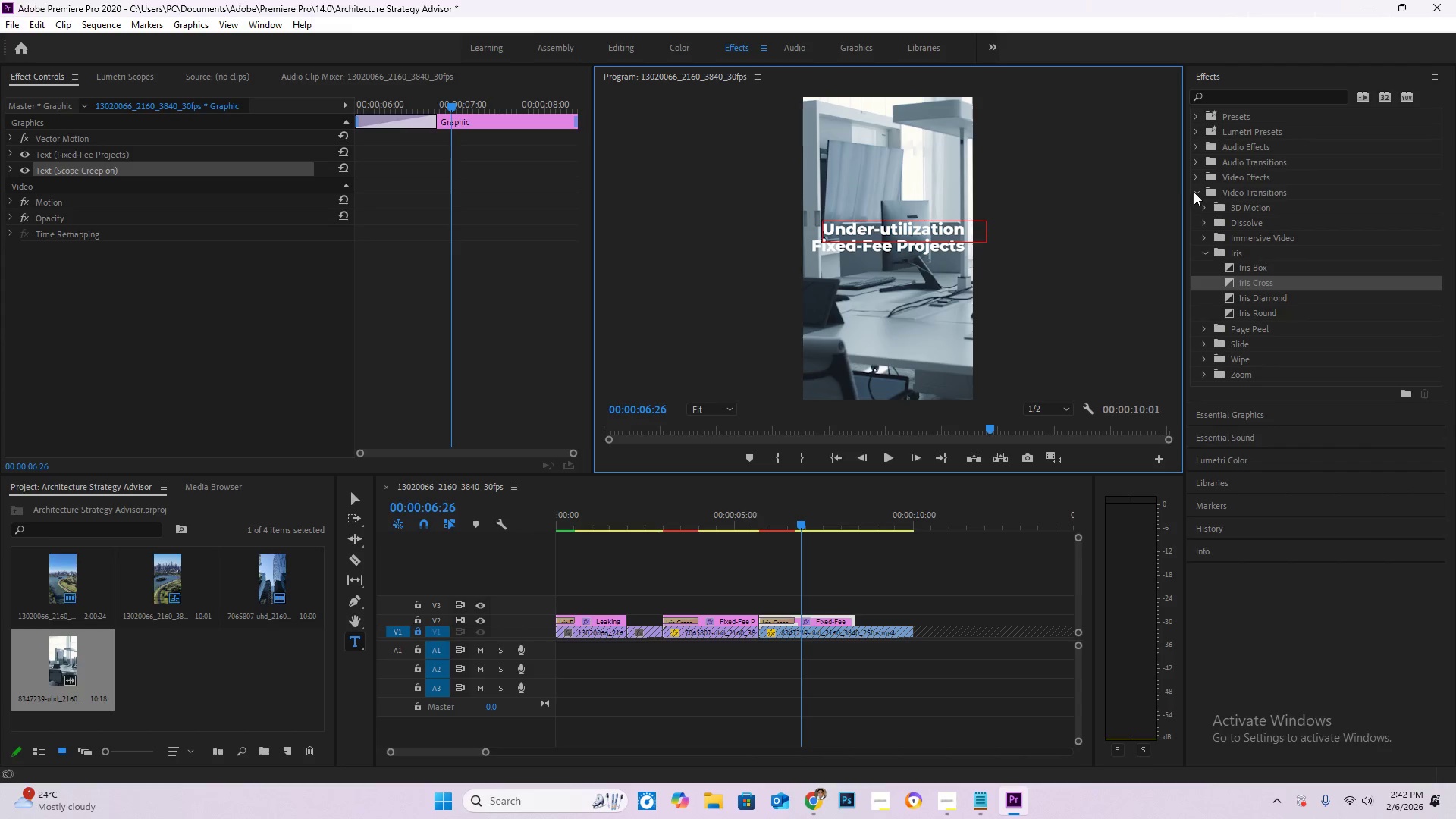 
left_click([1245, 233])
 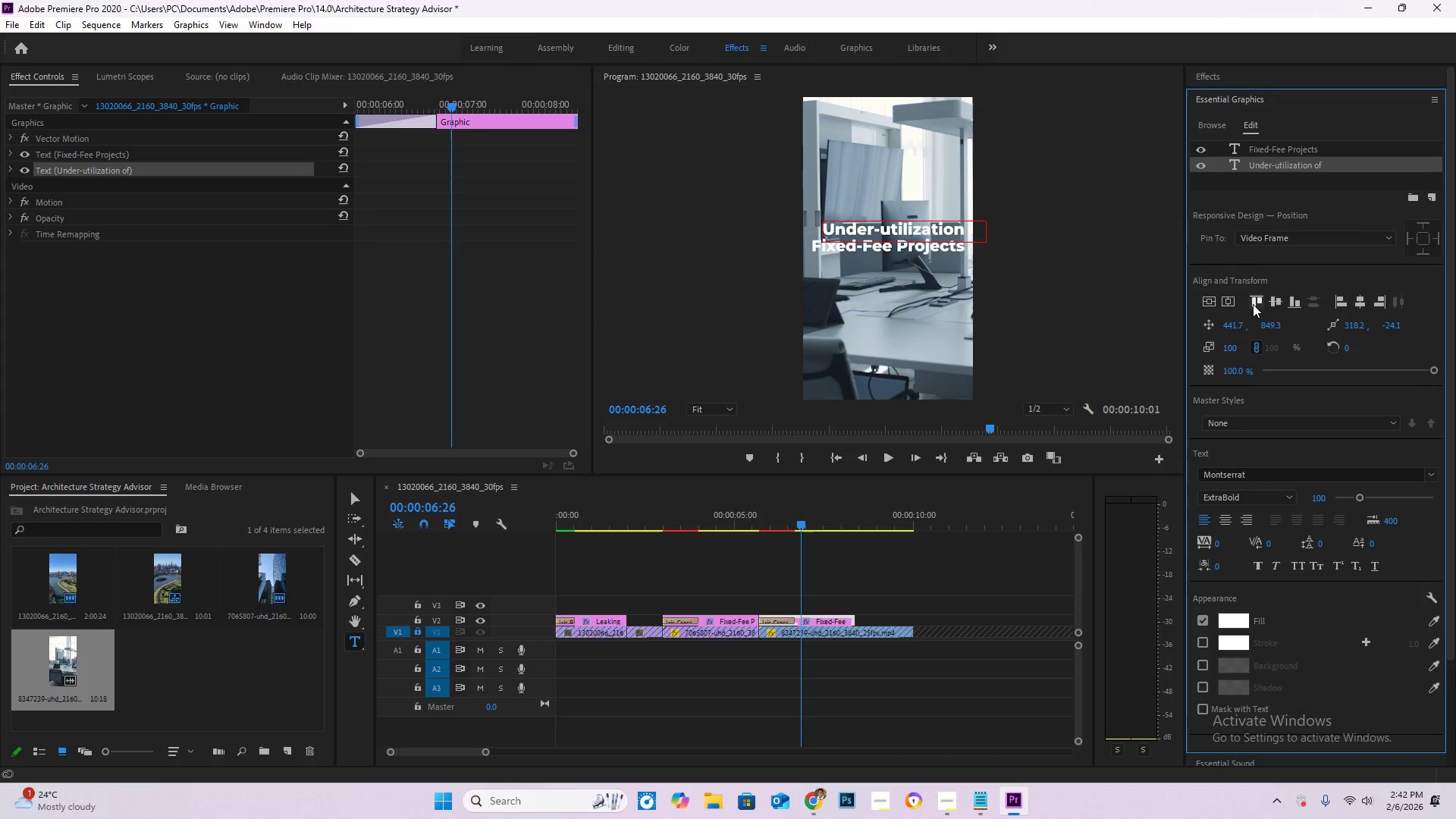 
left_click([1273, 306])
 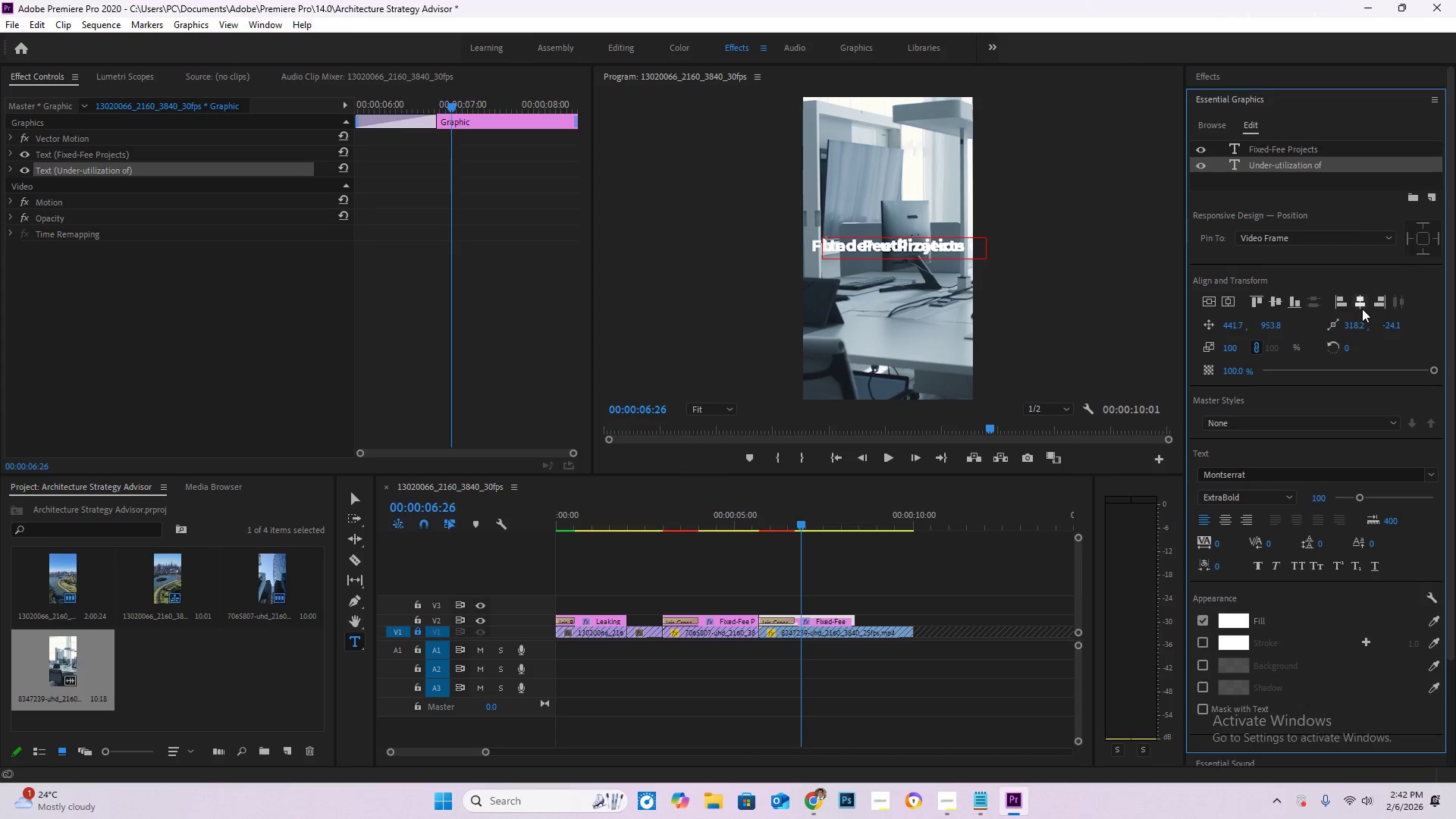 
left_click([1362, 309])
 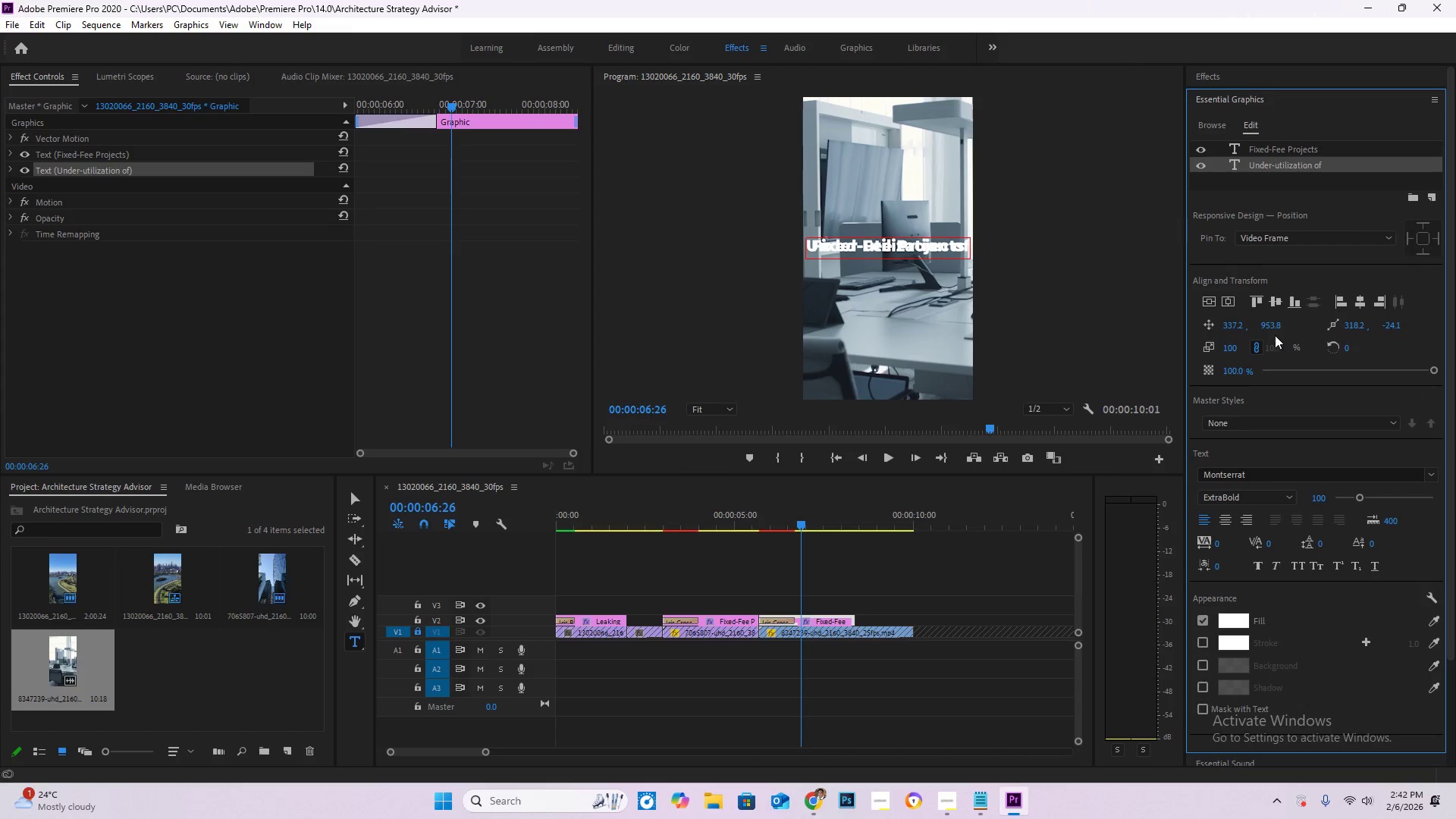 
left_click_drag(start_coordinate=[1267, 323], to_coordinate=[1200, 326])
 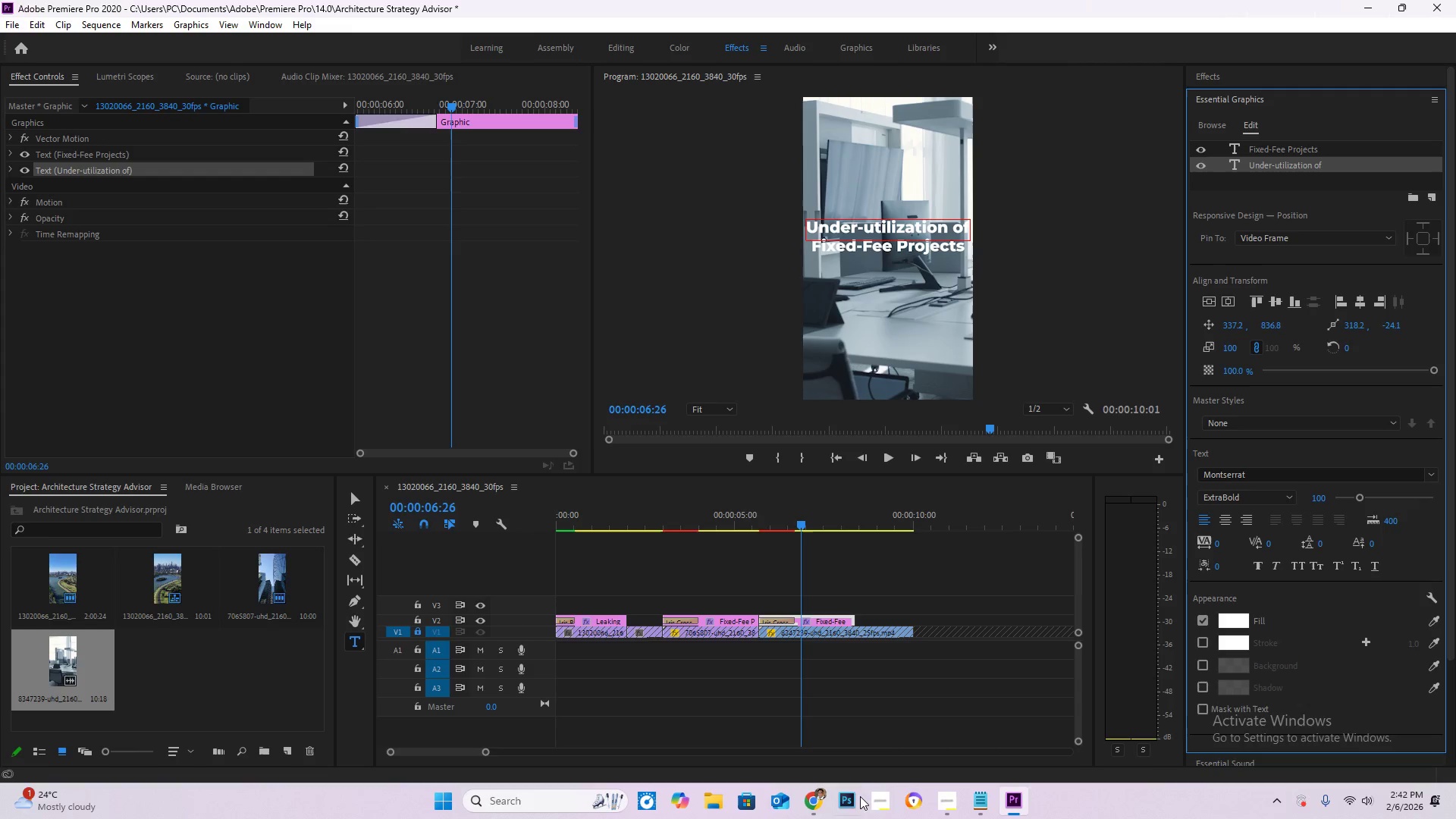 
left_click([953, 803])